 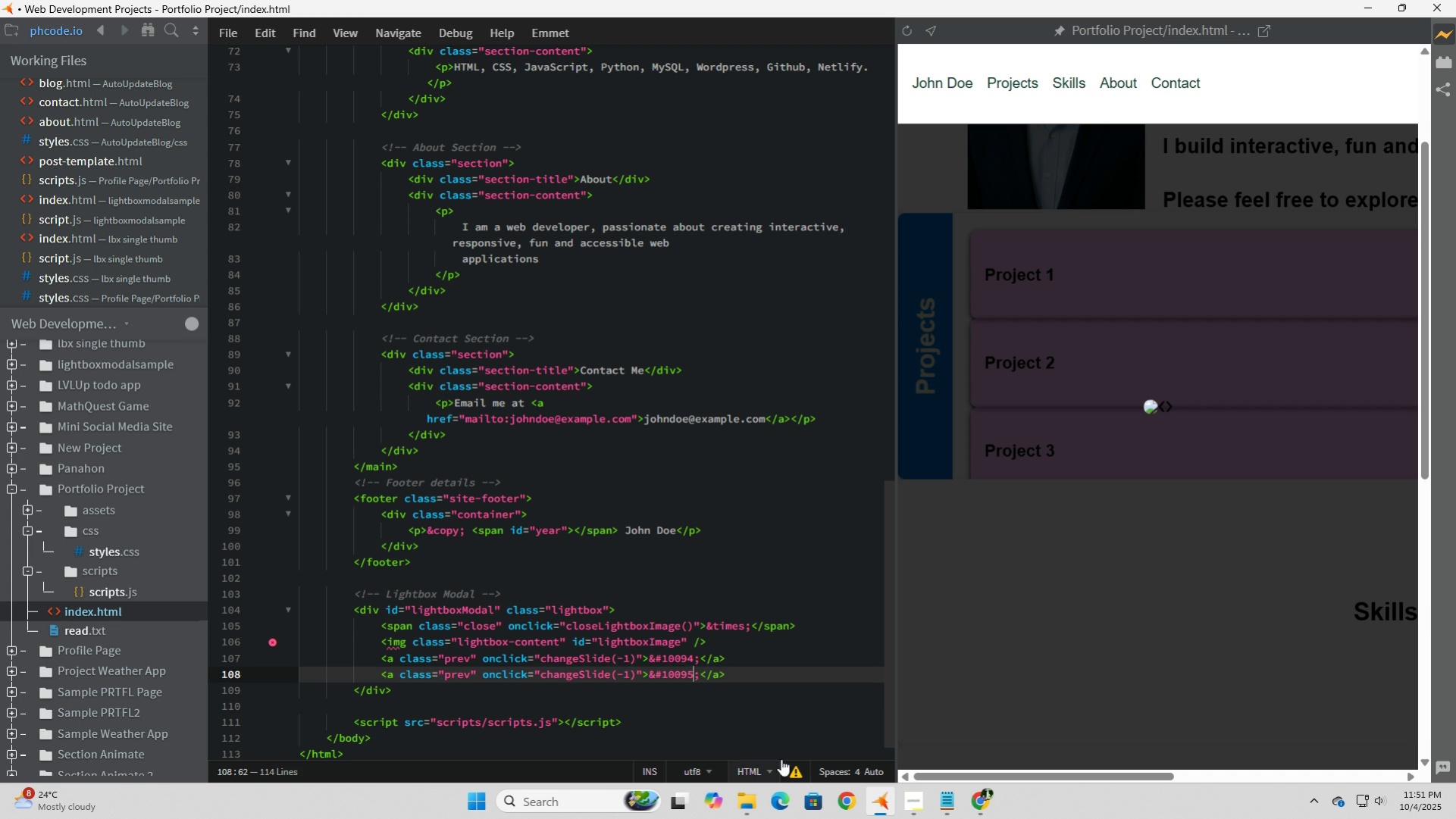 
left_click([756, 660])
 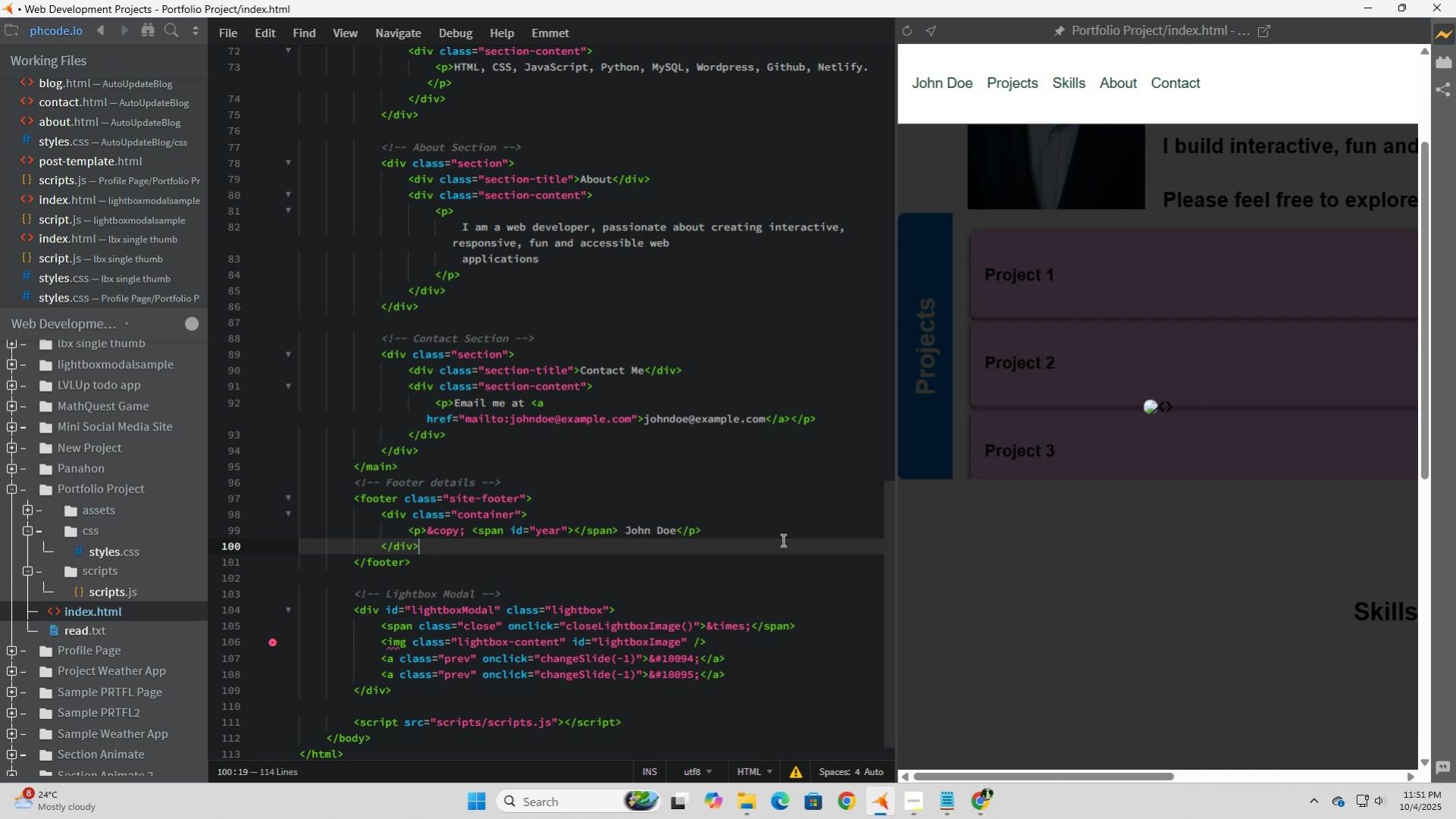 
left_click([781, 539])
 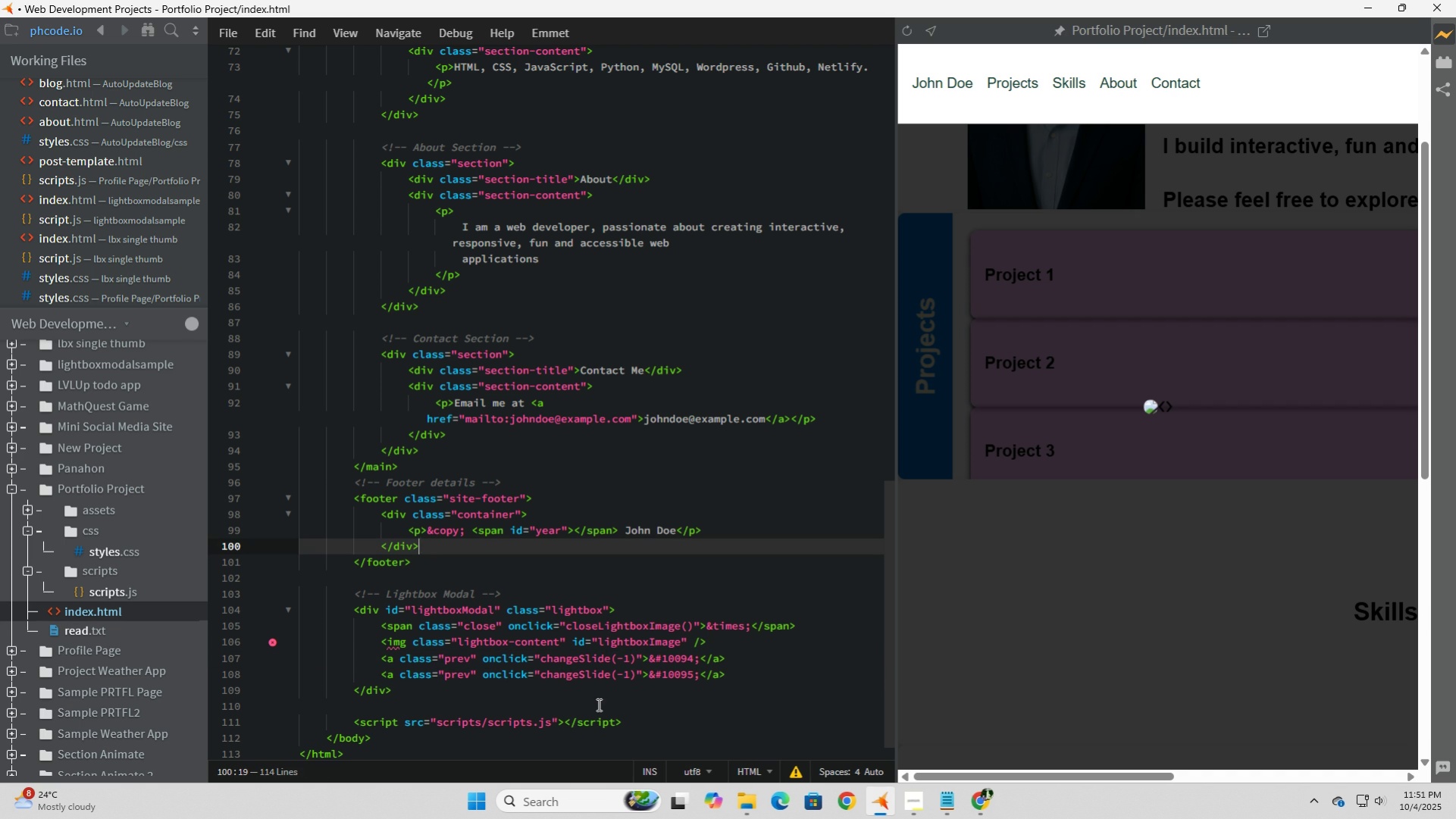 
left_click([597, 704])
 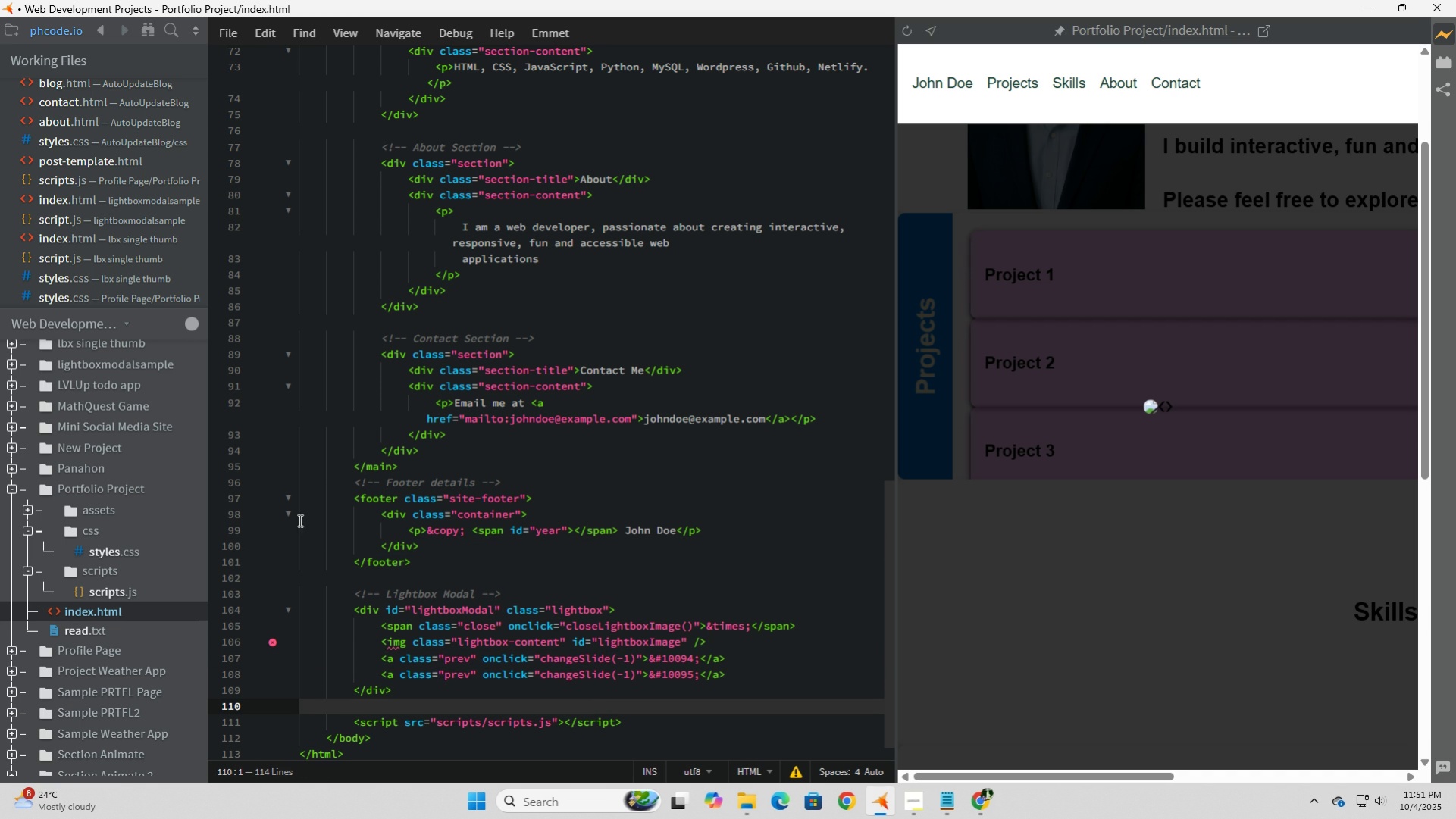 
left_click([221, 39])
 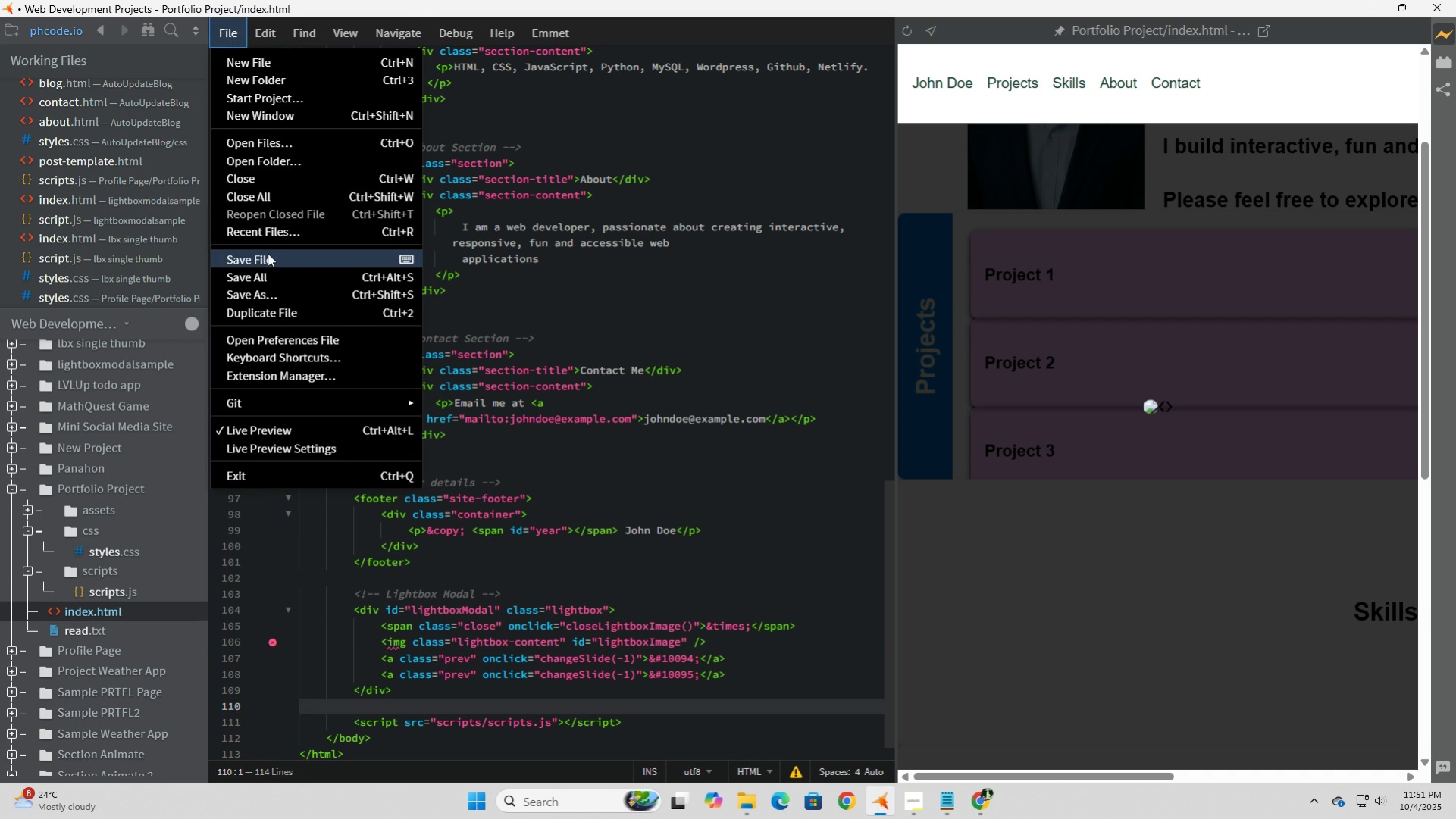 
left_click([268, 253])
 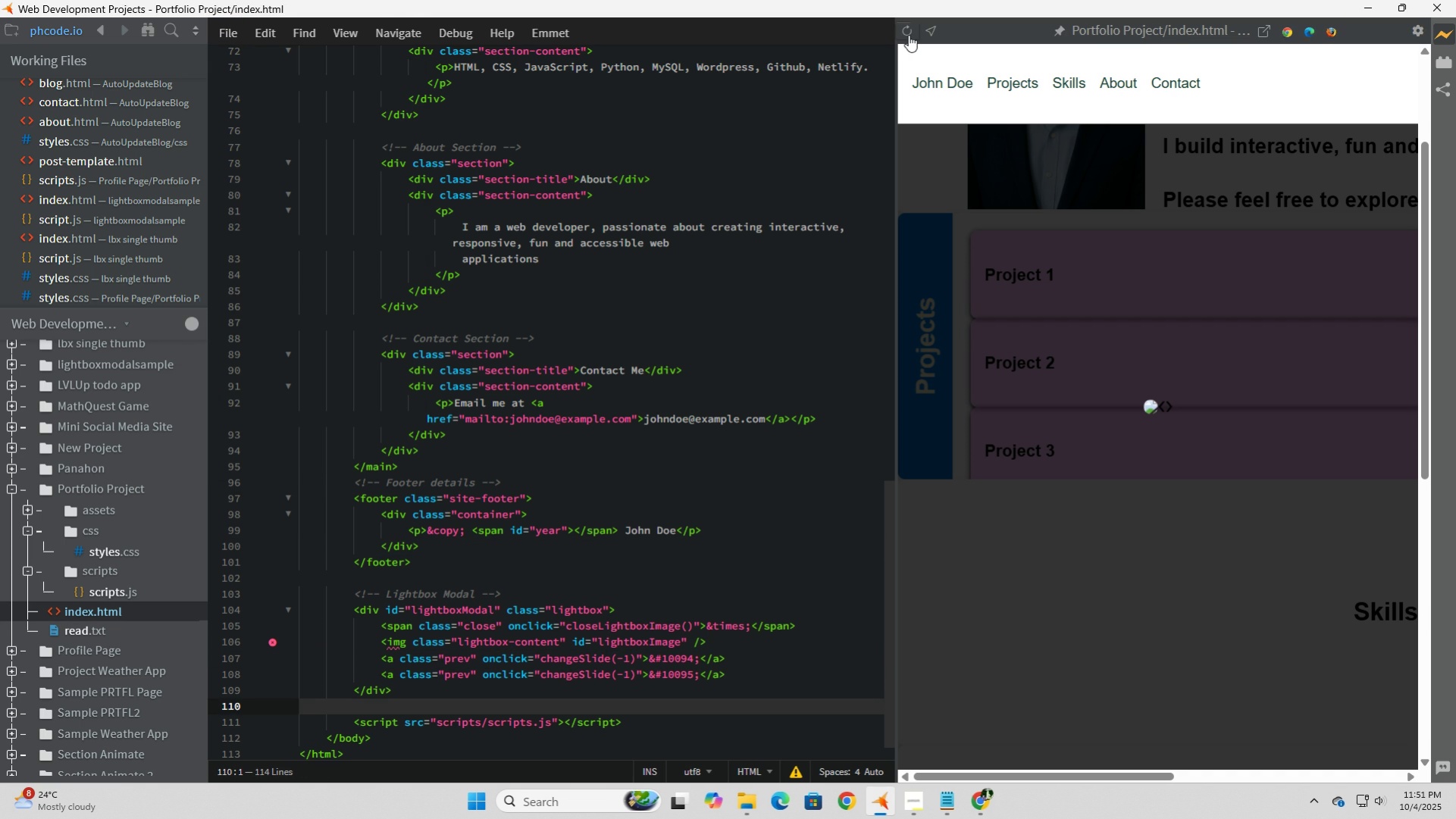 
left_click([910, 35])
 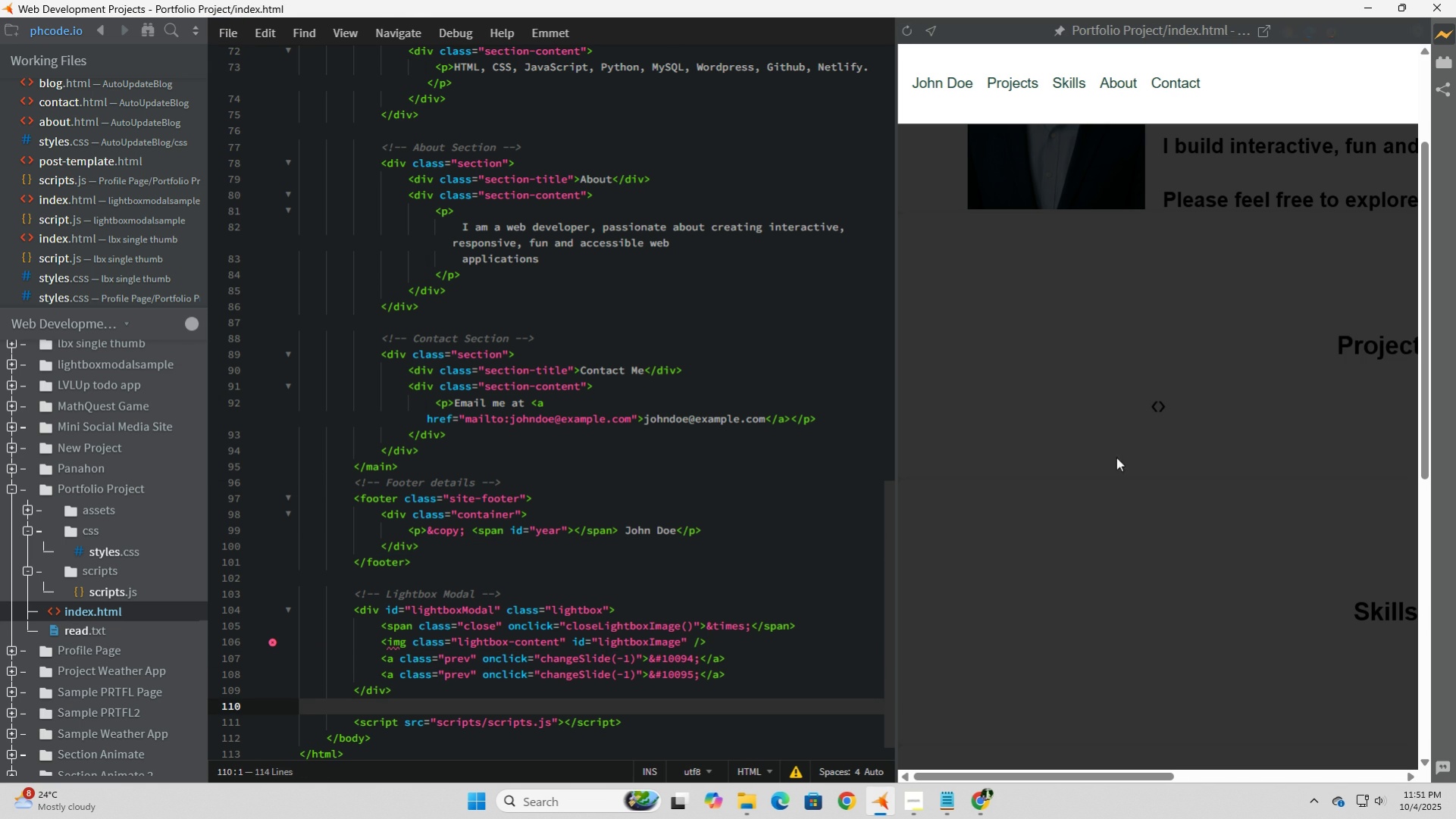 
scroll: coordinate [1160, 494], scroll_direction: up, amount: 9.0
 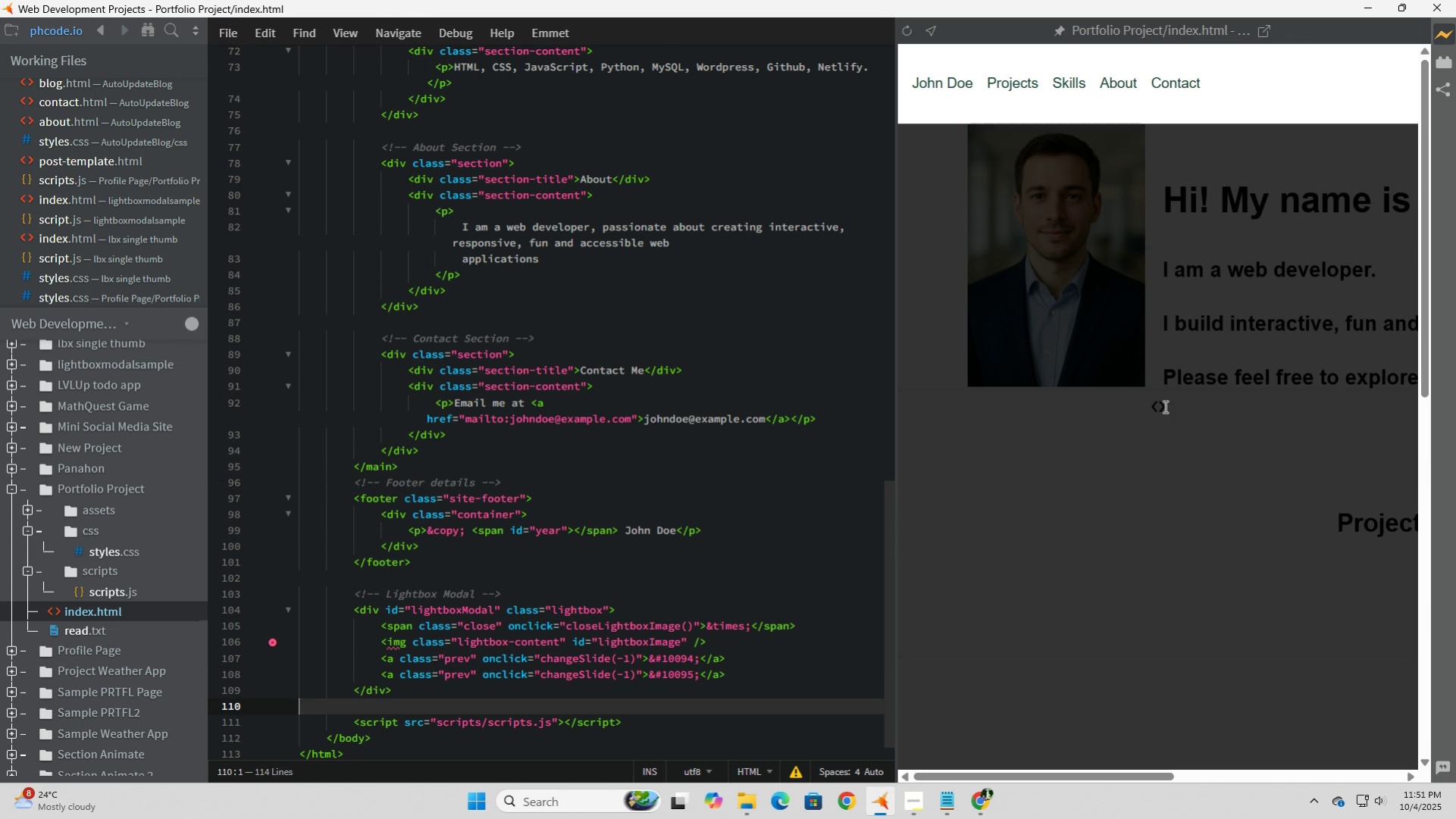 
left_click([1163, 406])
 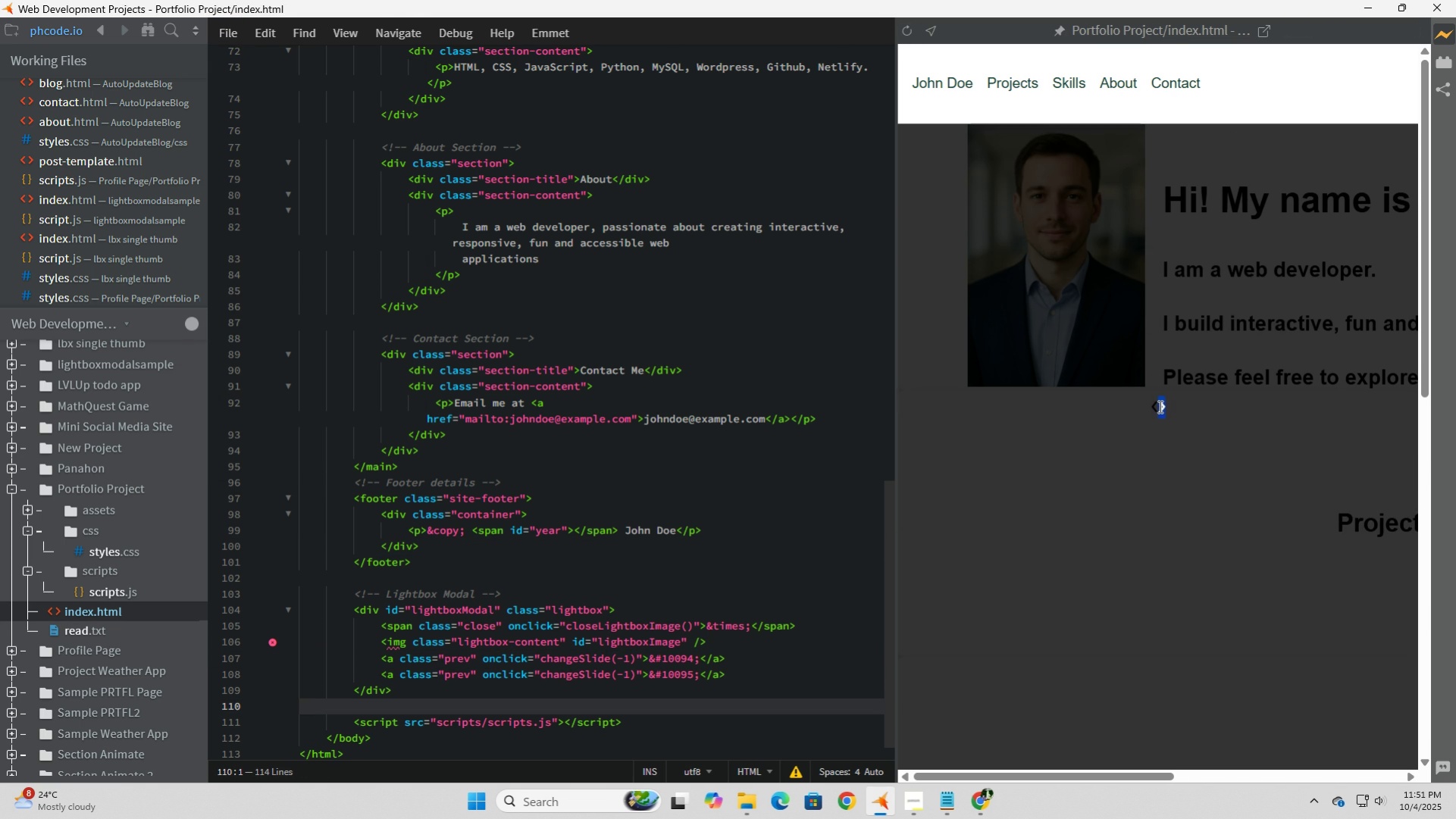 
left_click([1158, 406])
 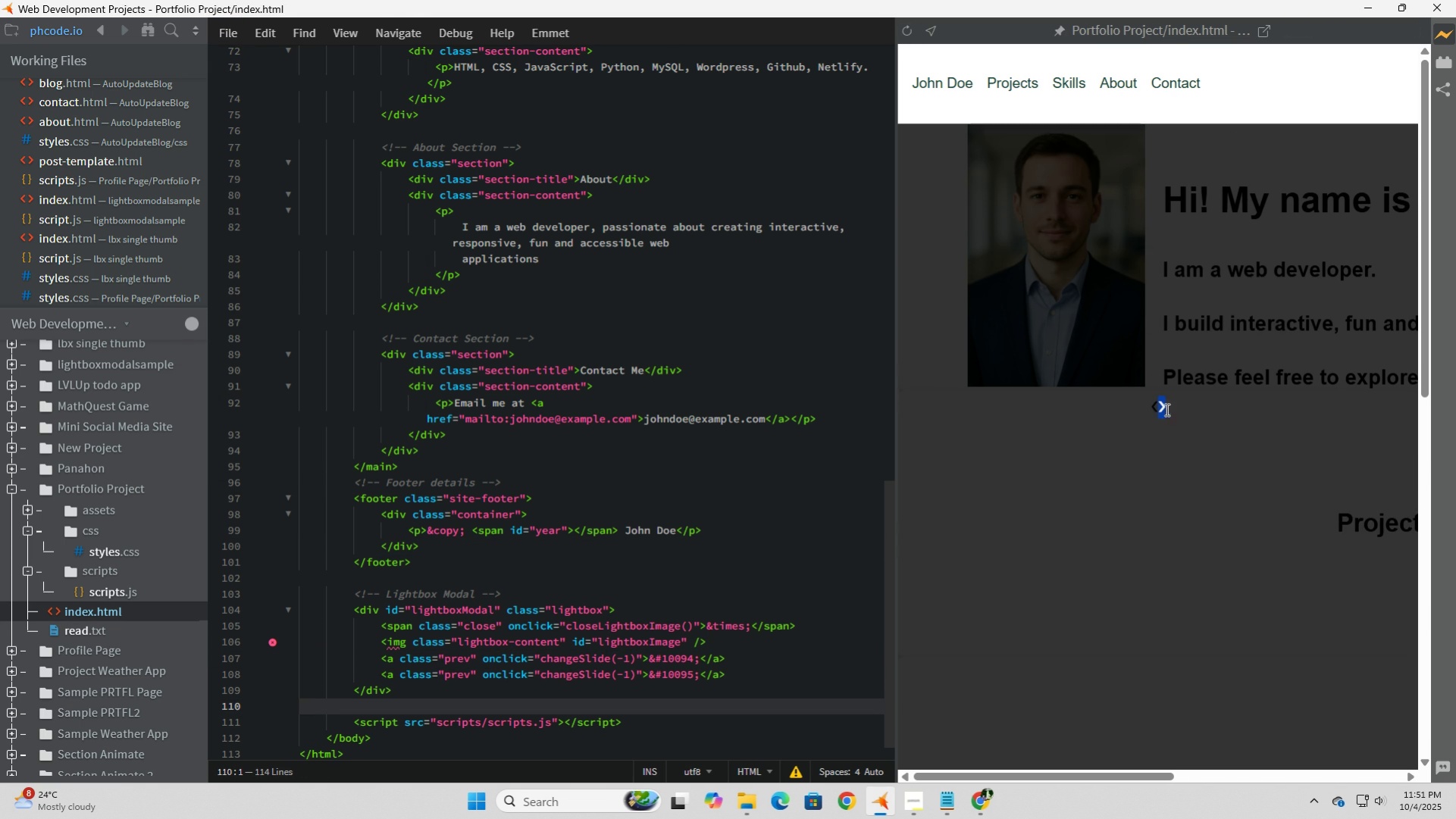 
left_click([1158, 406])